 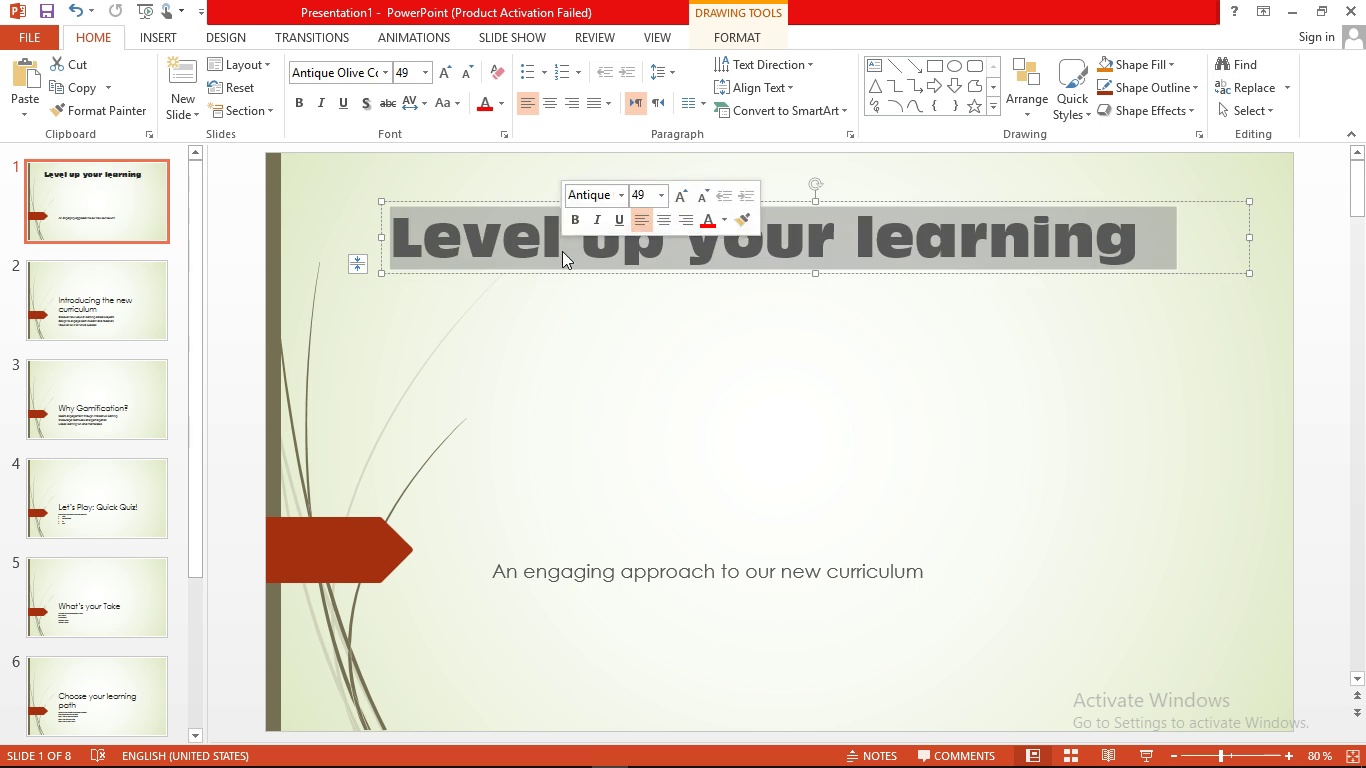 
triple_click([562, 251])
 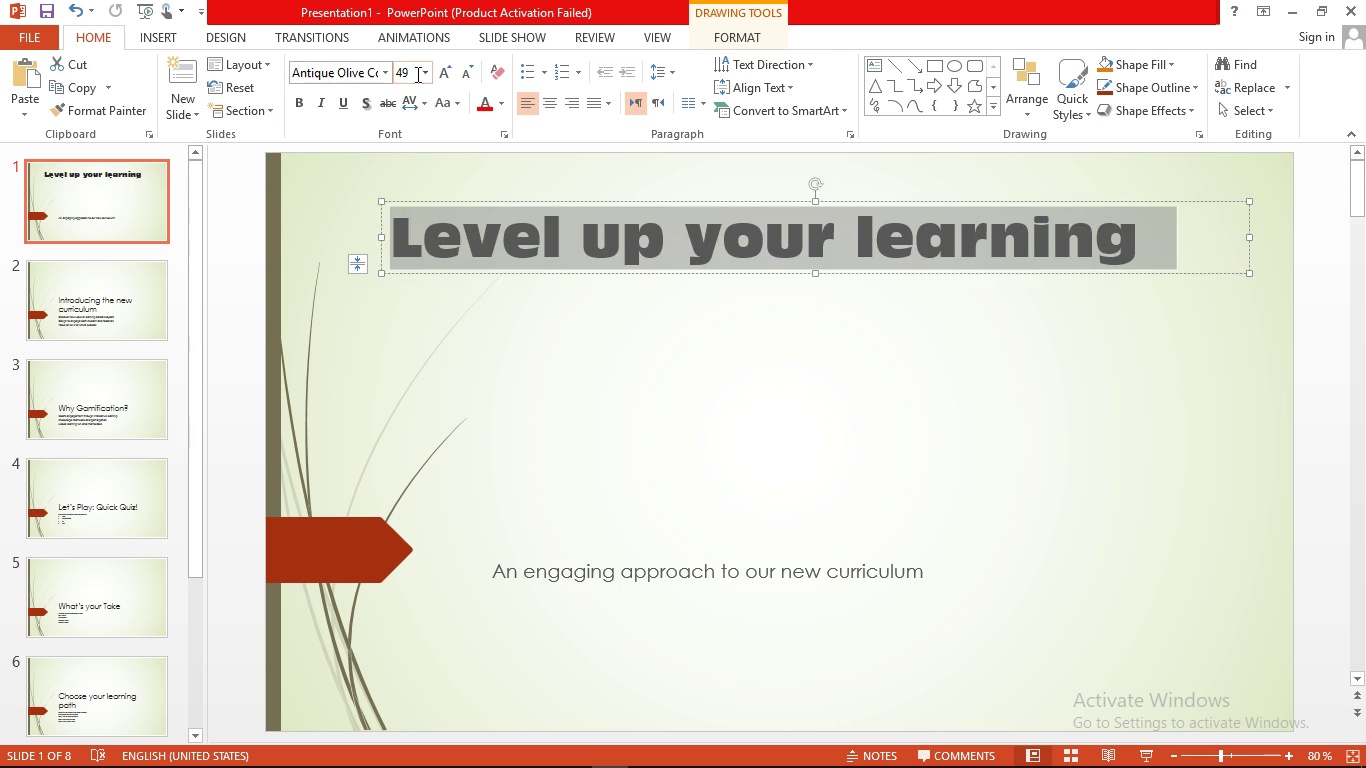 
left_click([424, 74])
 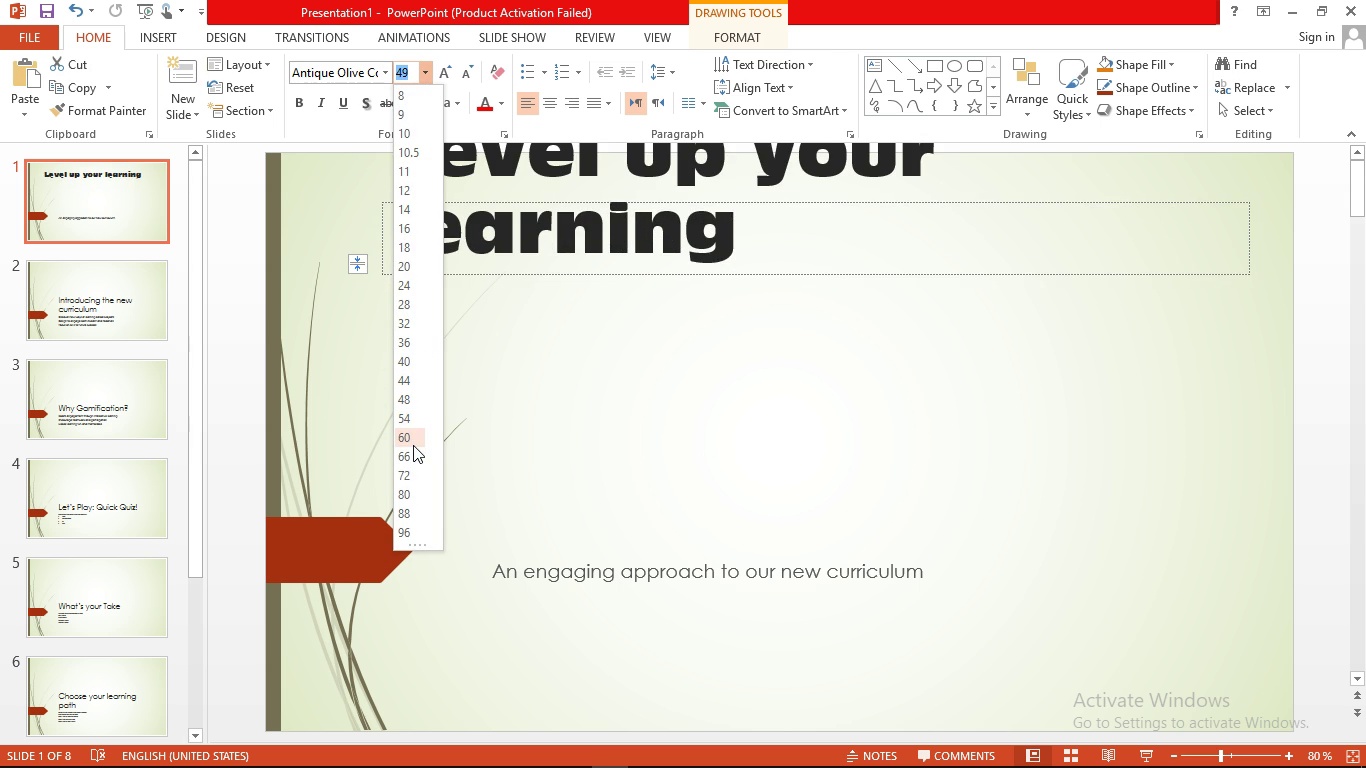 
left_click([409, 454])
 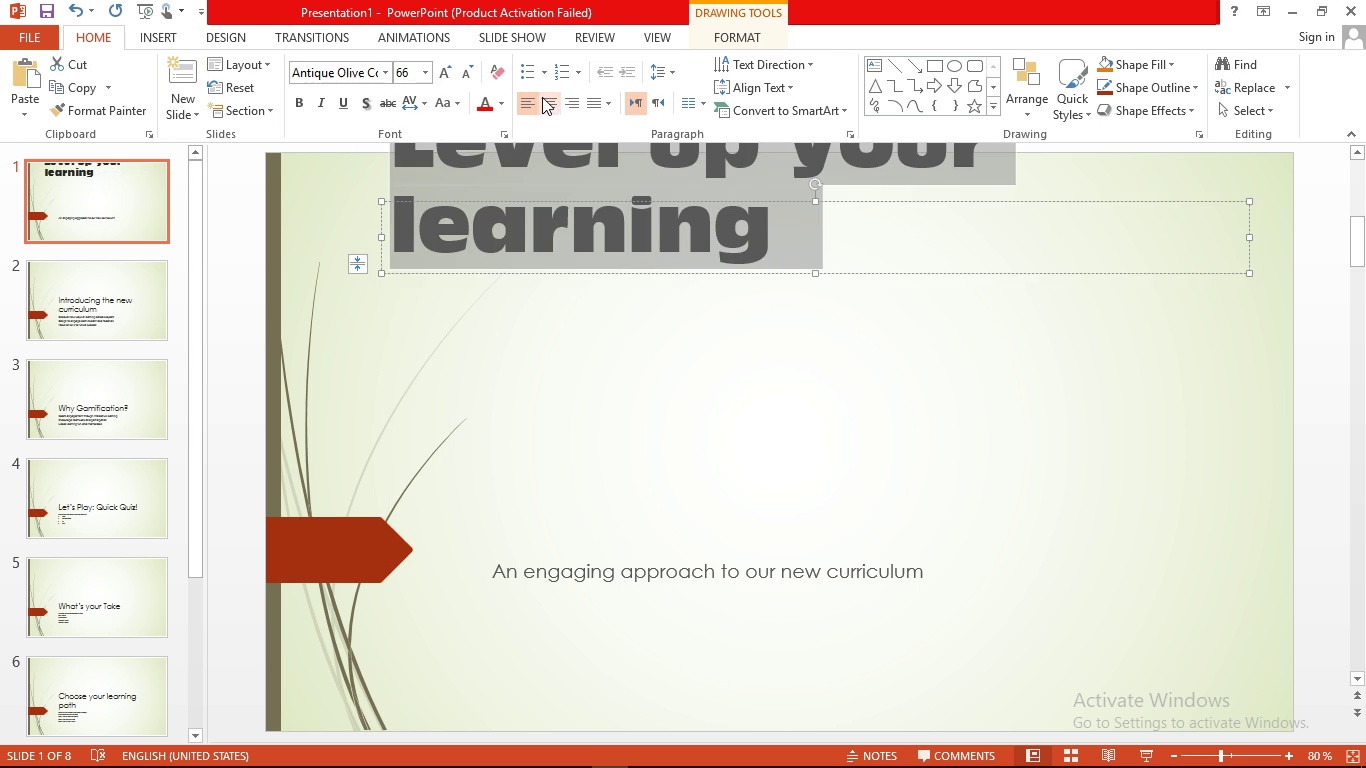 
left_click([545, 97])
 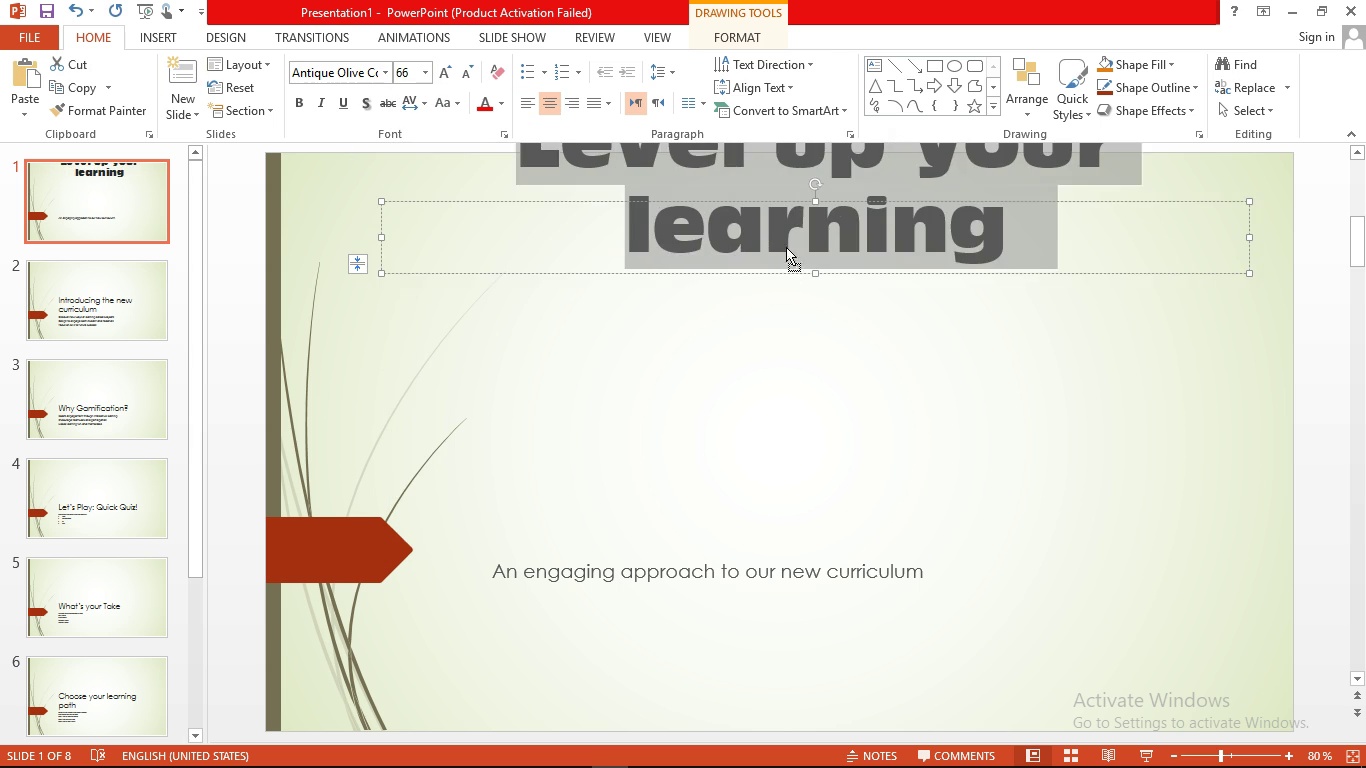 
left_click([786, 247])